 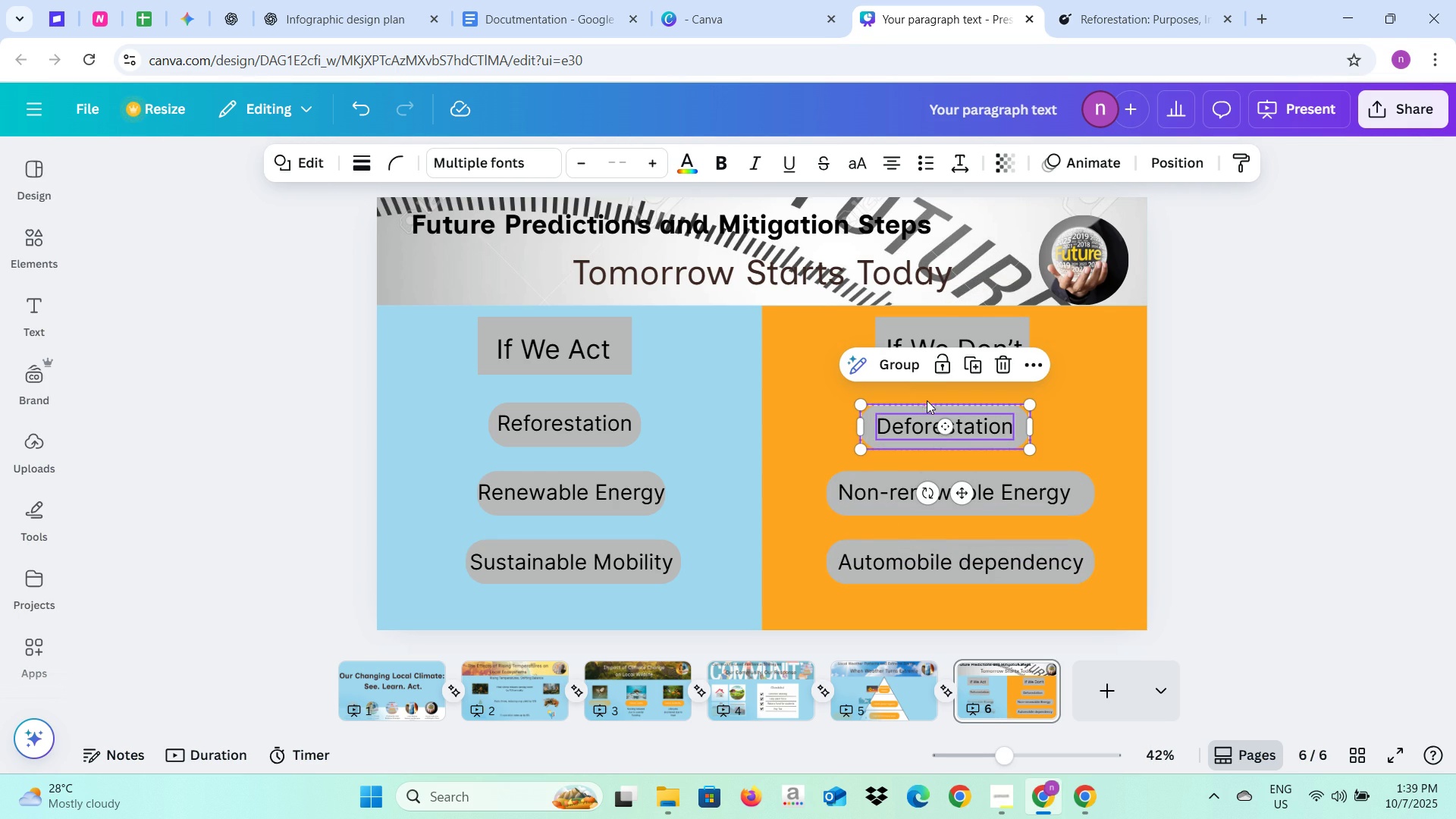 
left_click([887, 362])
 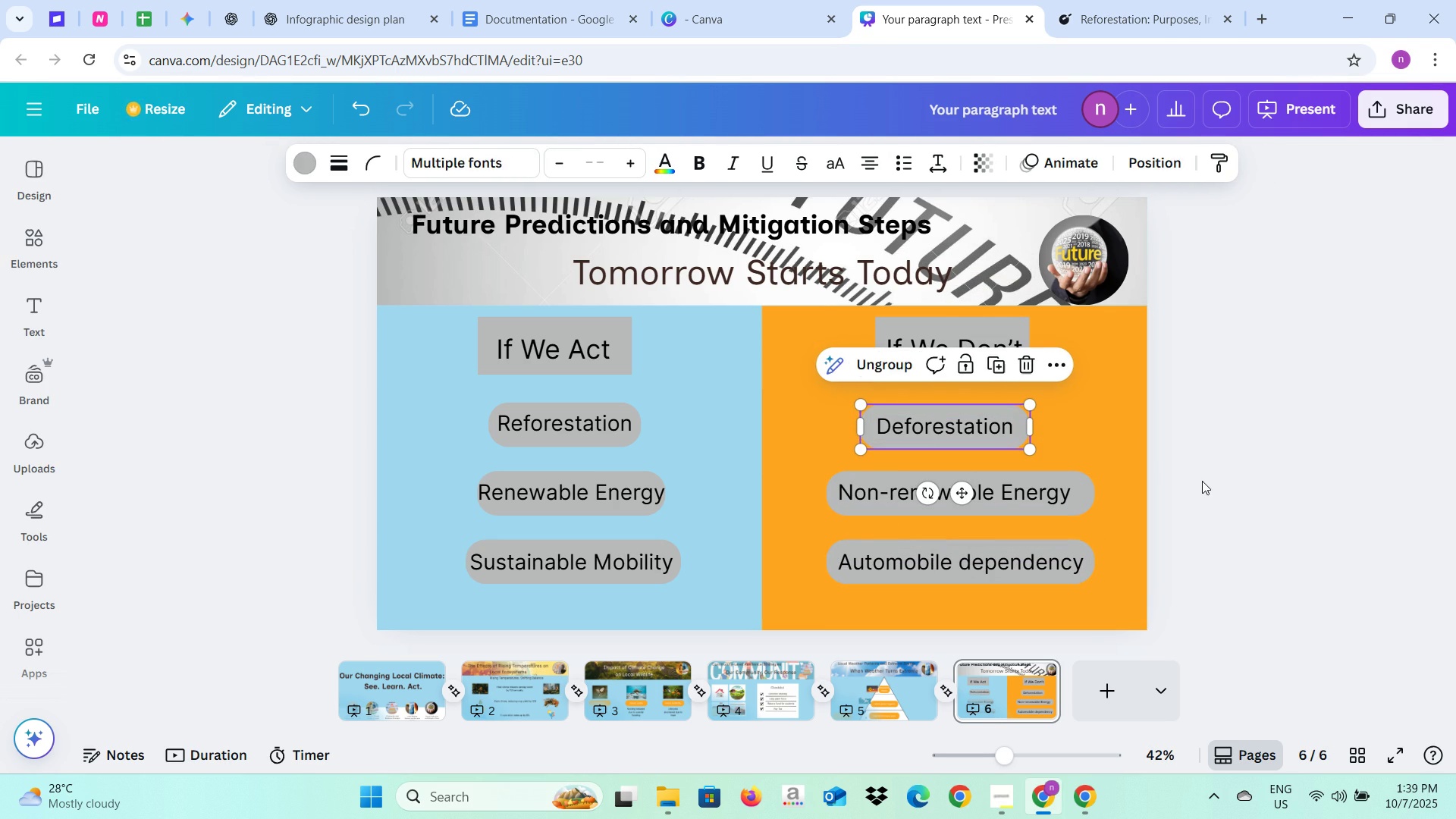 
left_click([1202, 481])
 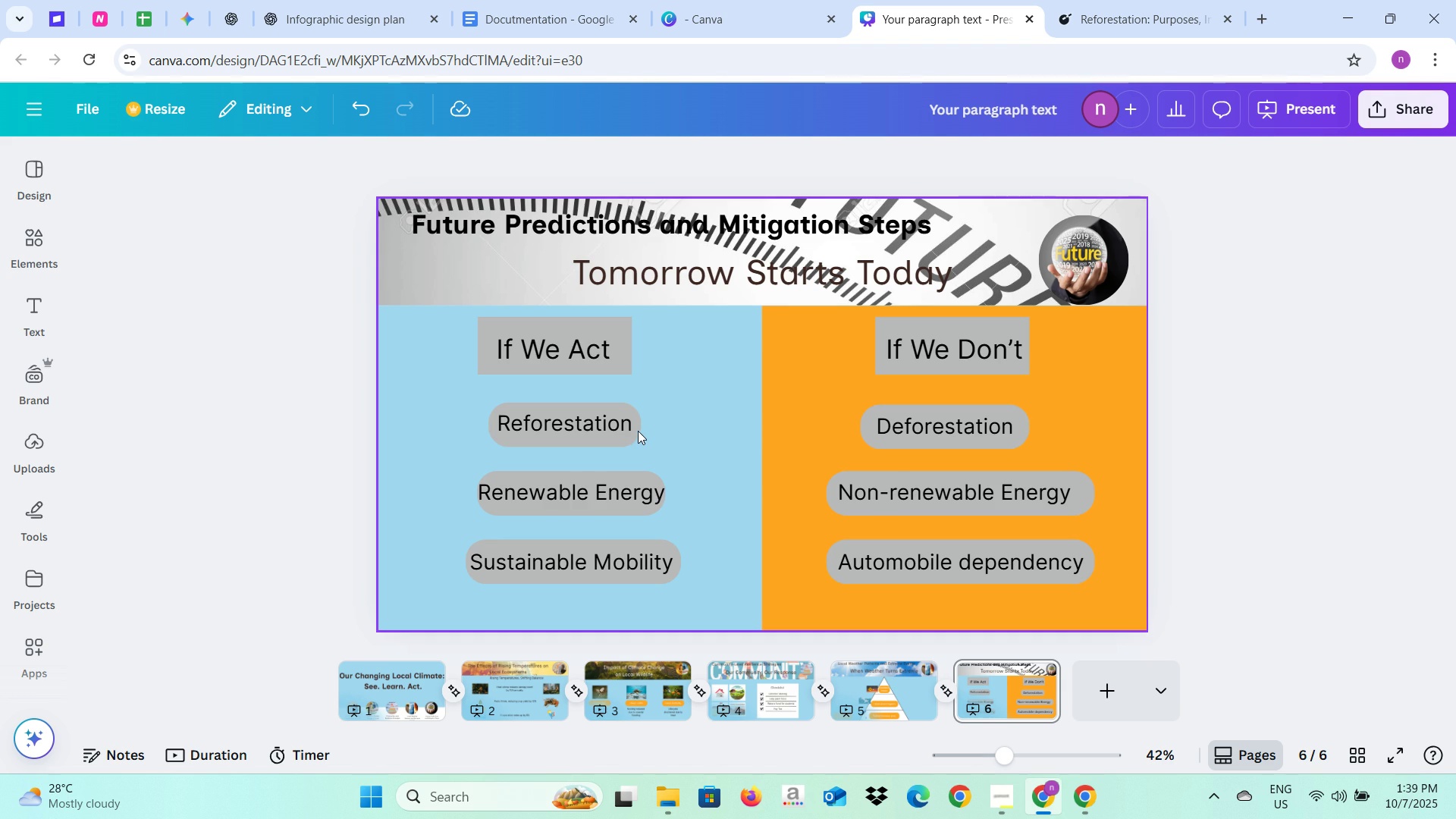 
left_click([636, 431])
 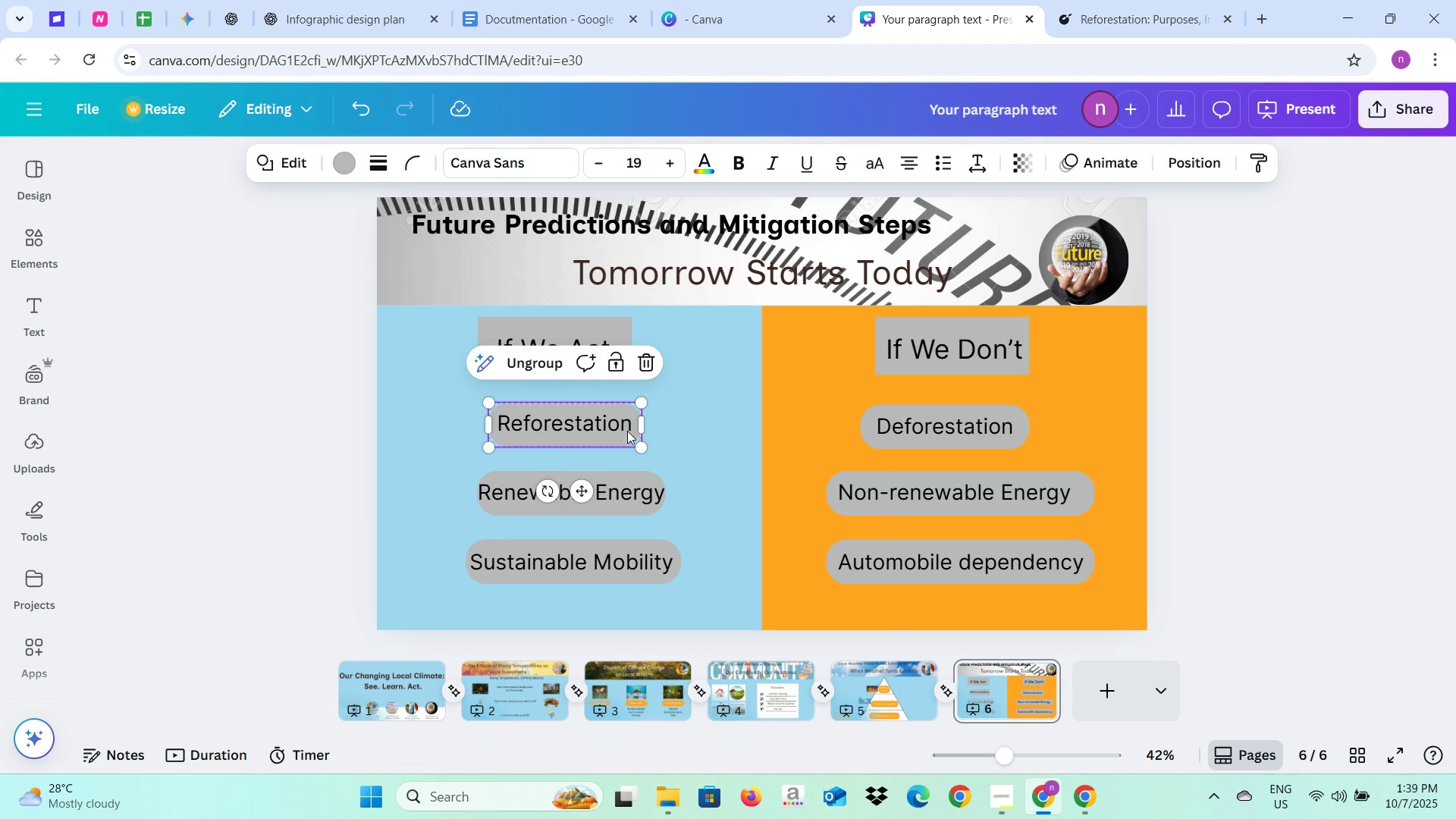 
right_click([627, 431])
 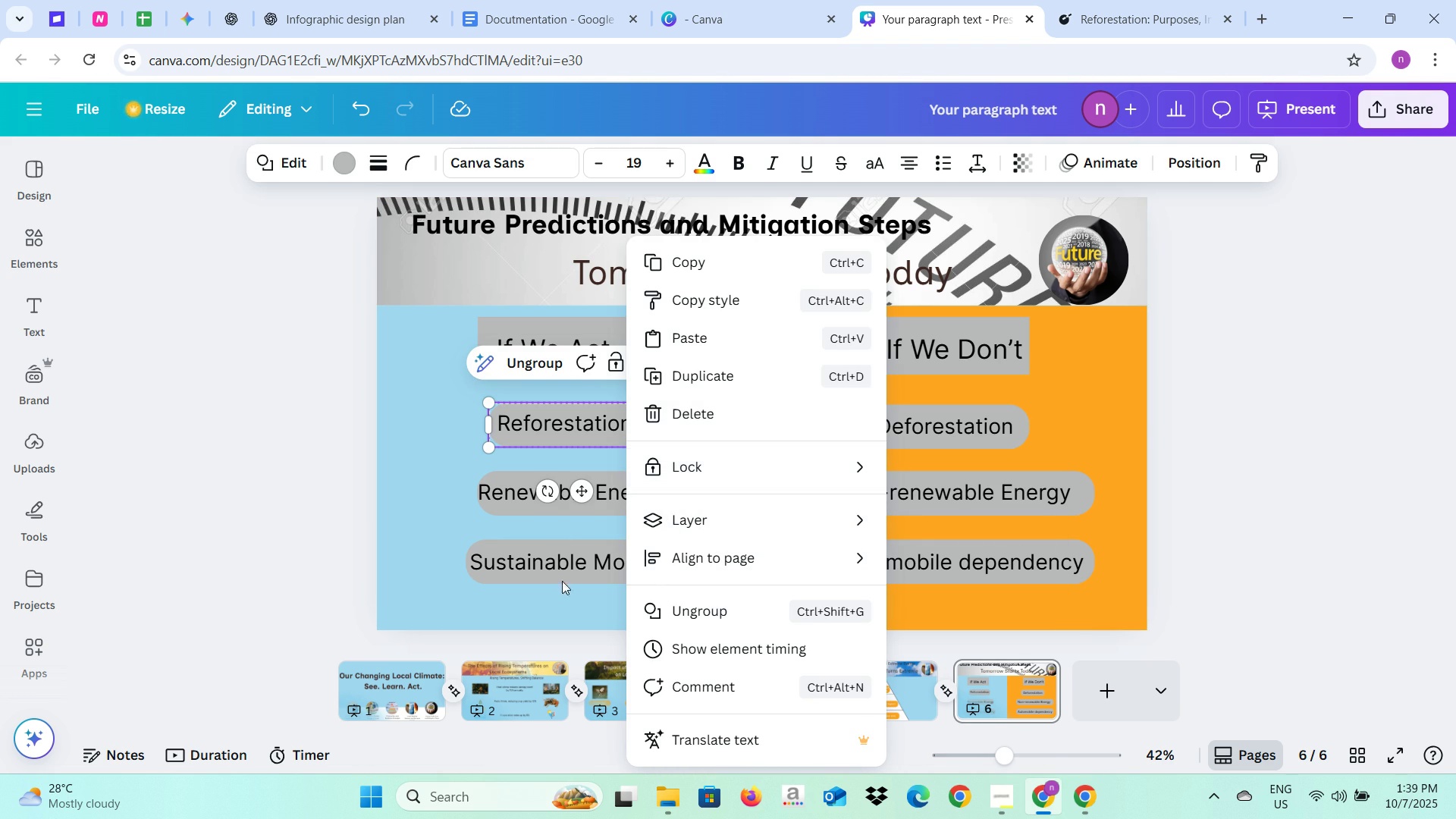 
left_click([243, 511])
 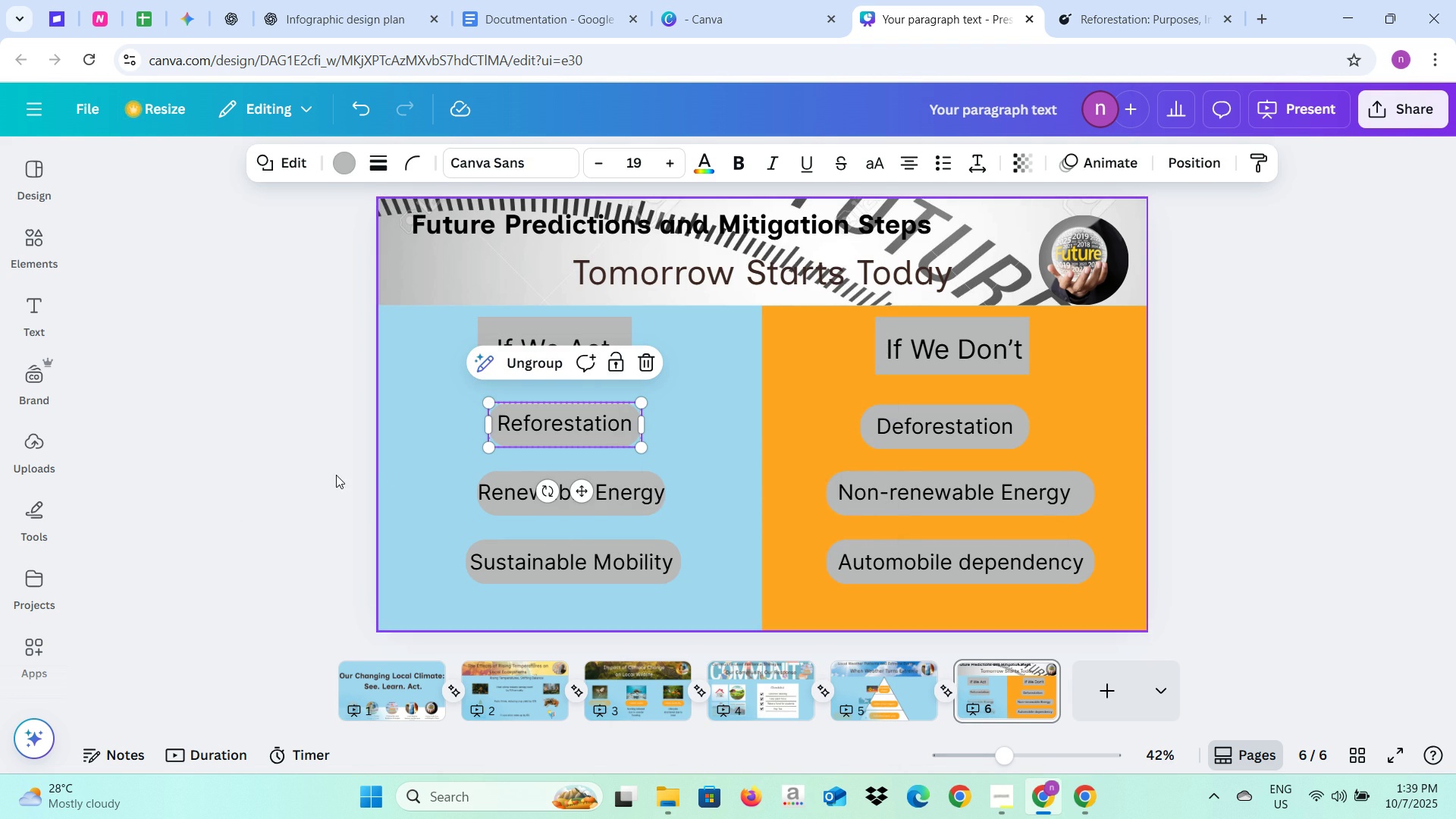 
left_click([335, 475])
 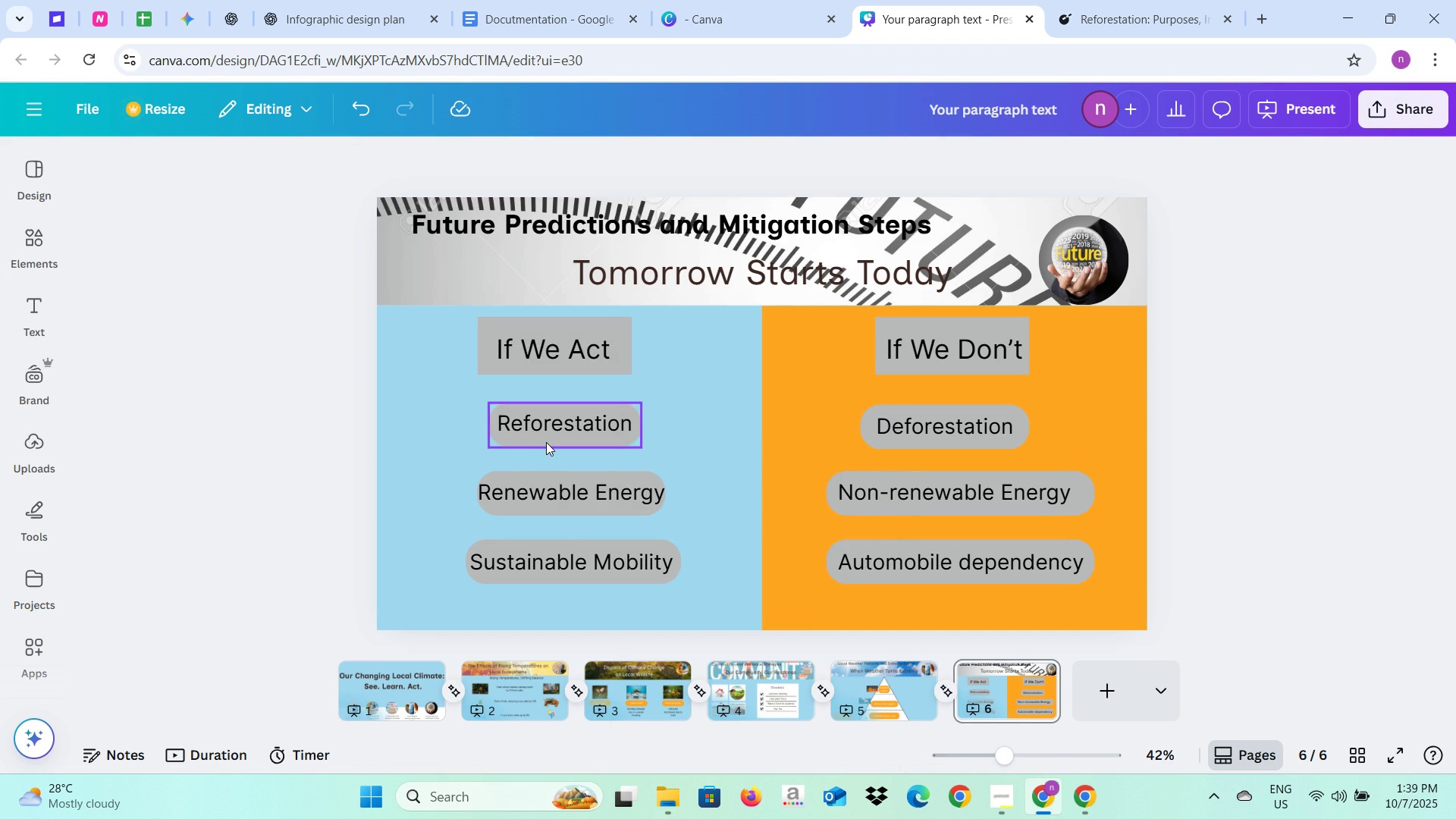 
left_click([546, 442])
 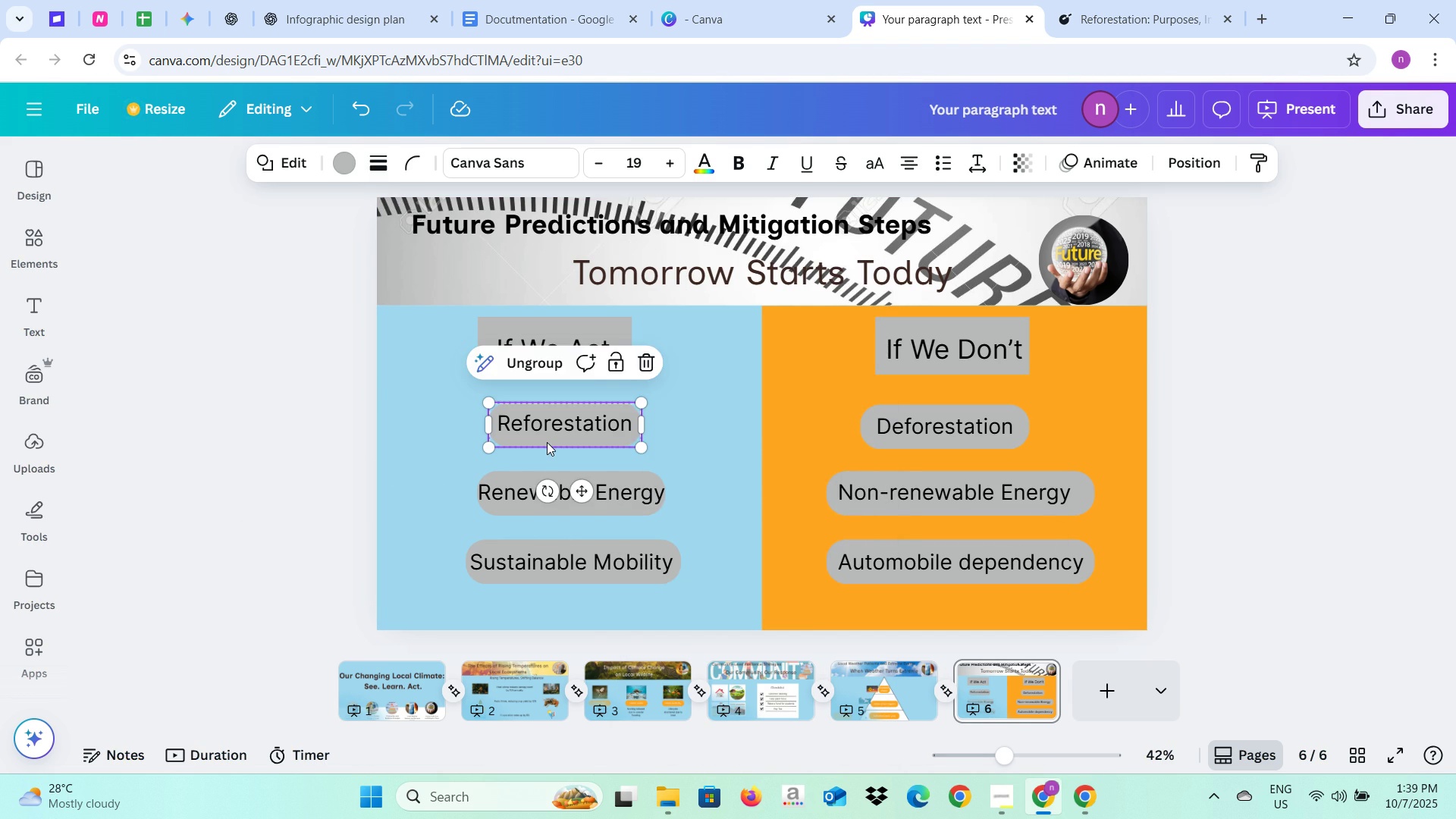 
right_click([547, 442])
 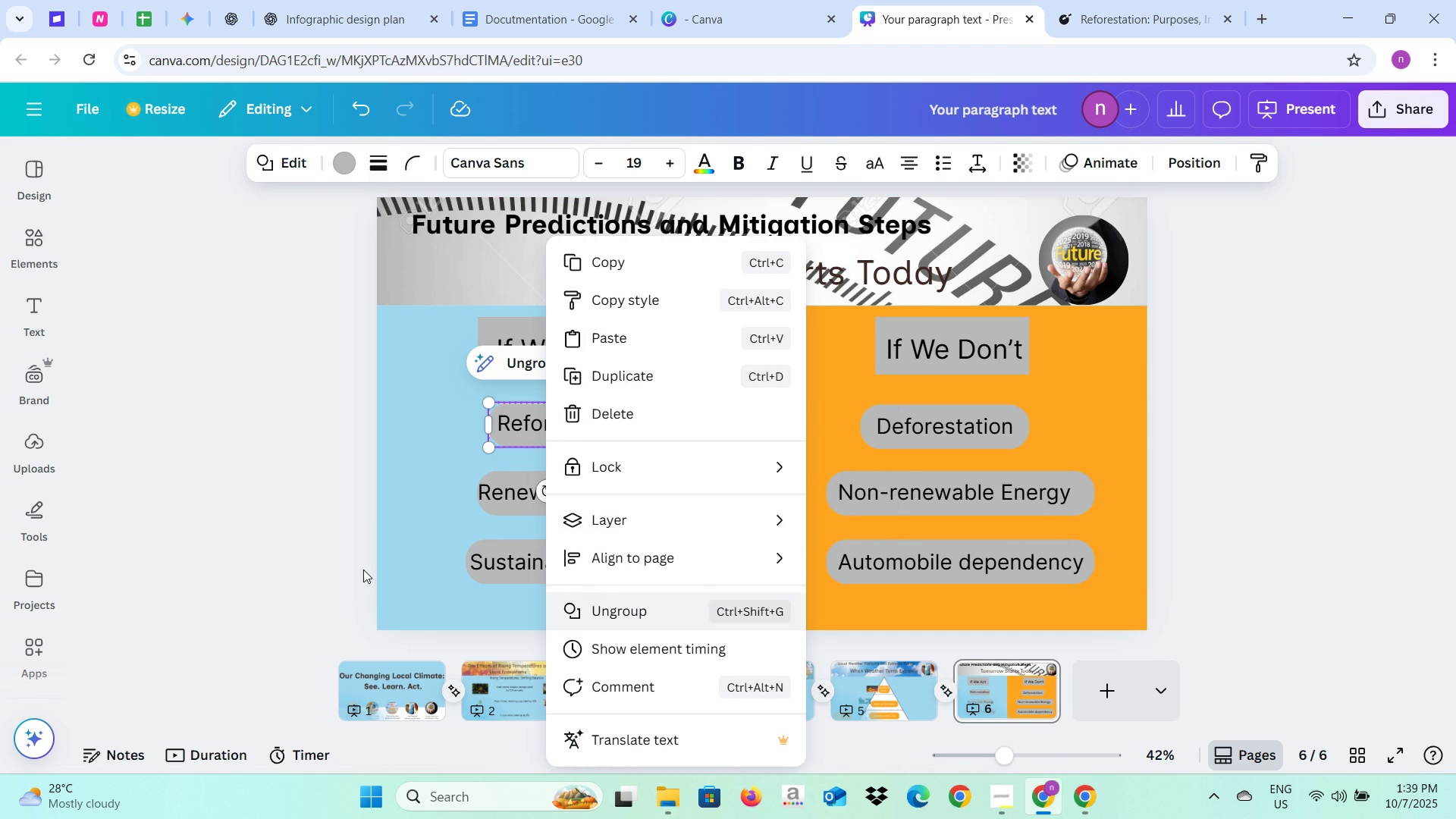 
left_click([263, 550])